 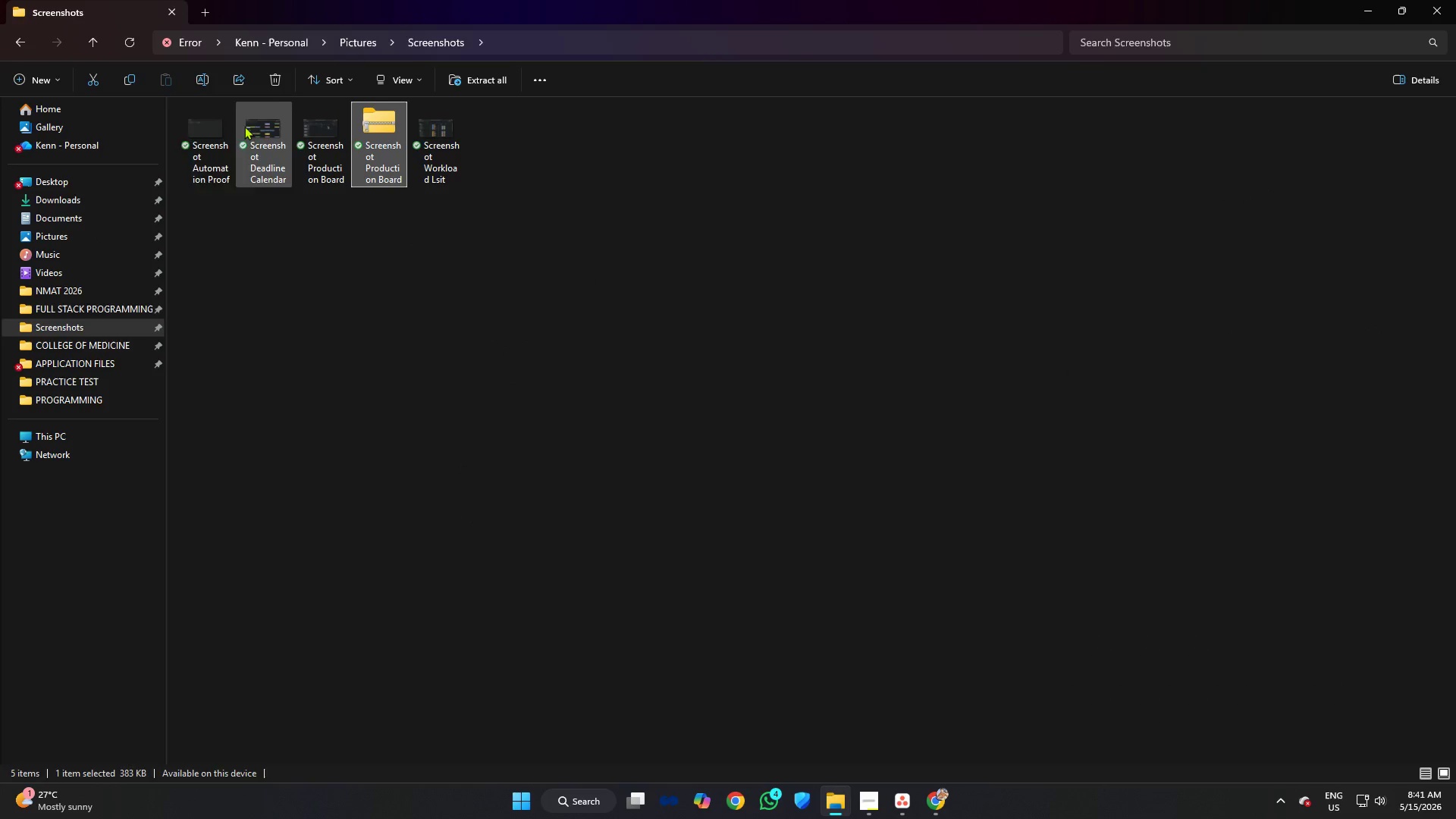 
left_click([202, 71])
 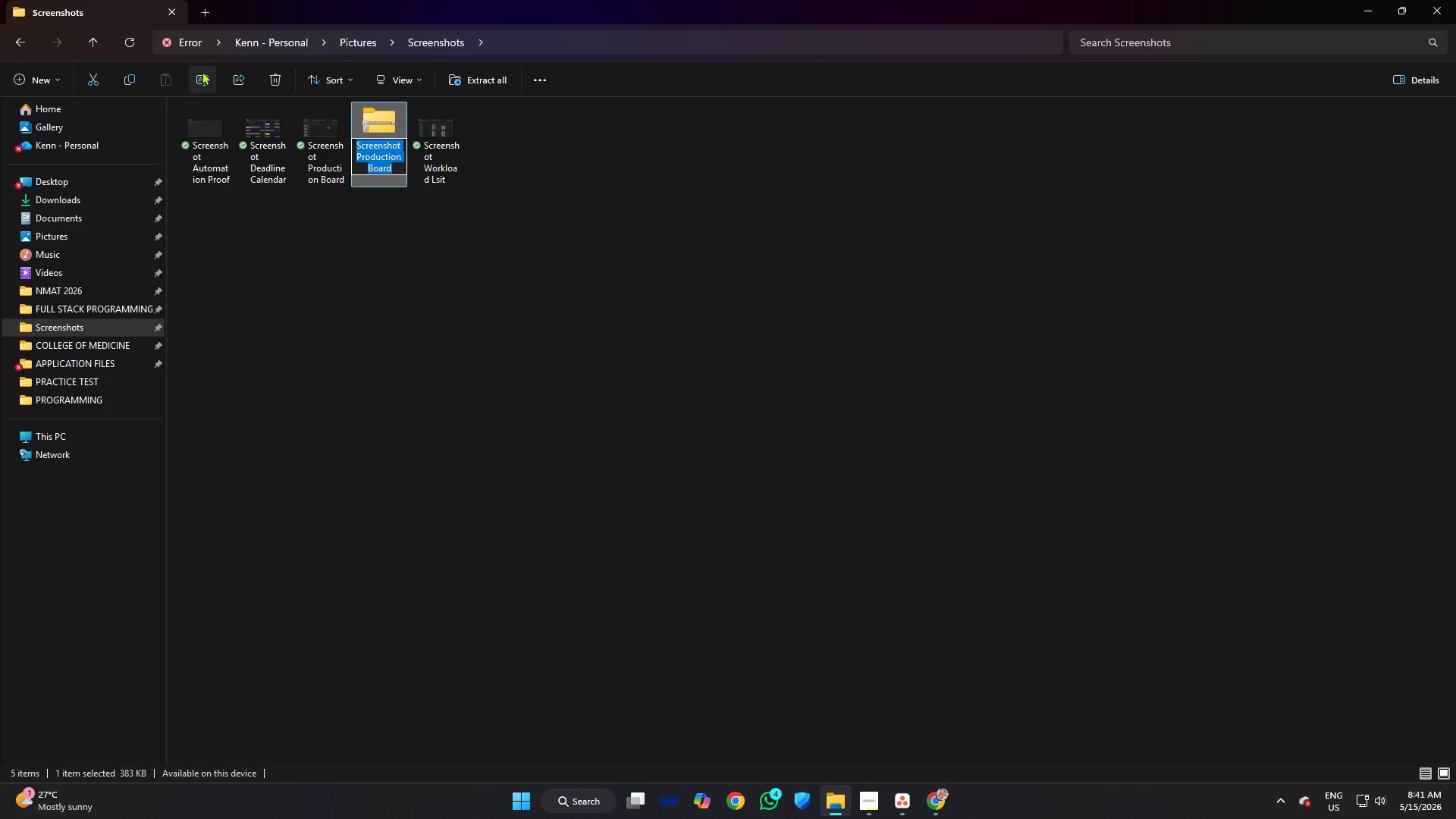 
type(Zip Visual Documentatiton)
key(Backspace)
key(Backspace)
key(Backspace)
key(Backspace)
type(ion)
 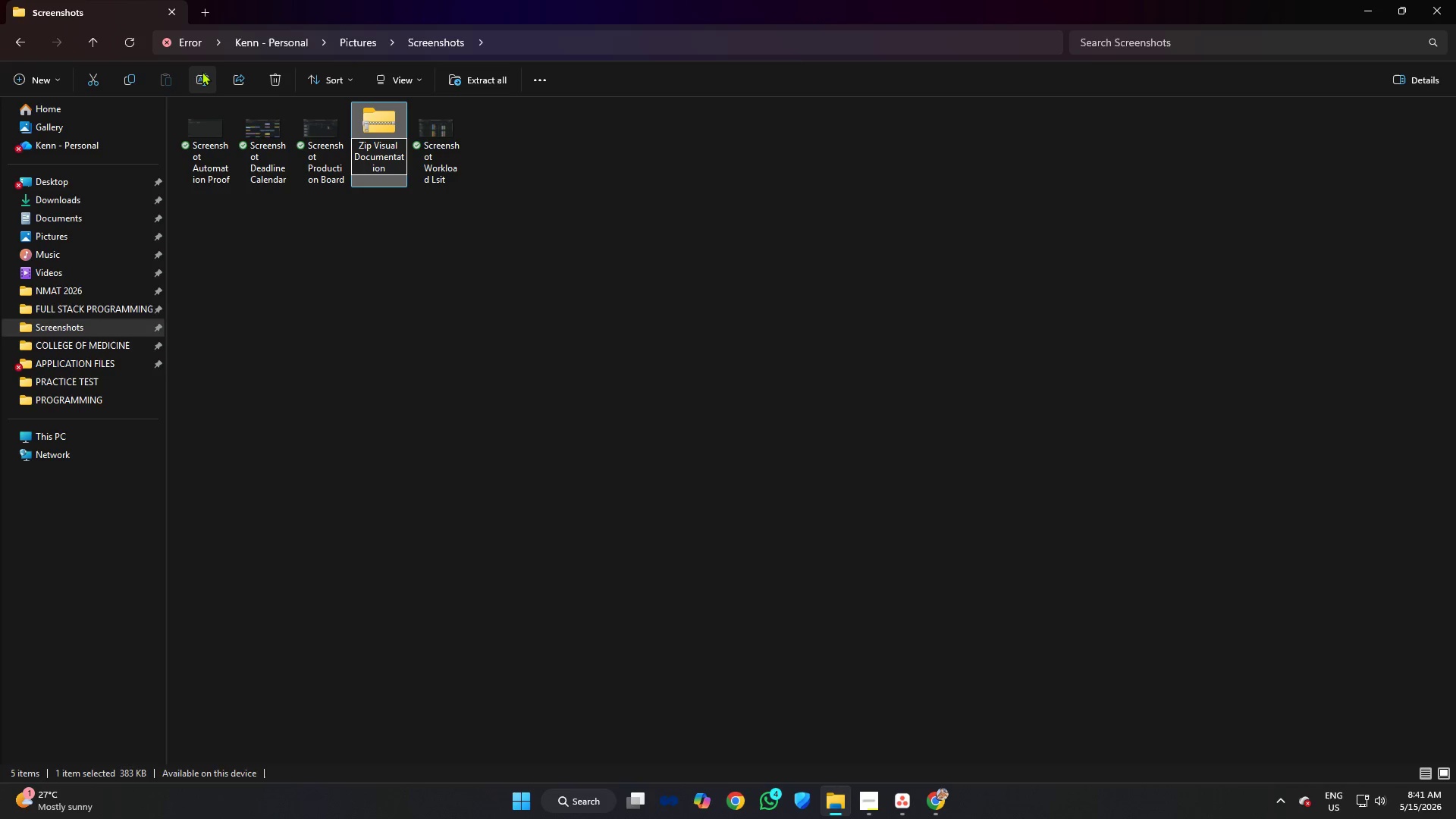 
key(Alt+AltLeft)
 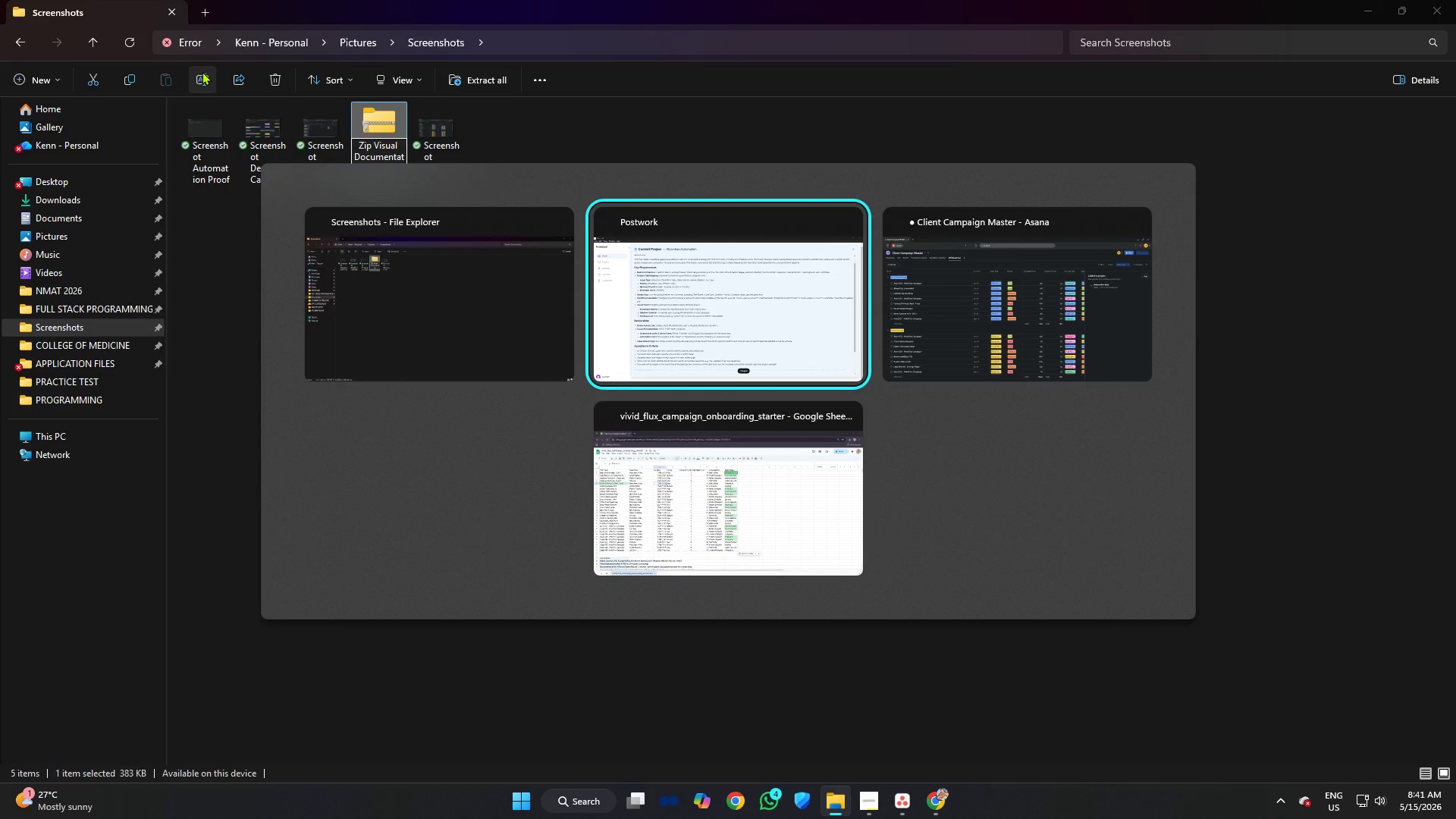 
key(Alt+Tab)